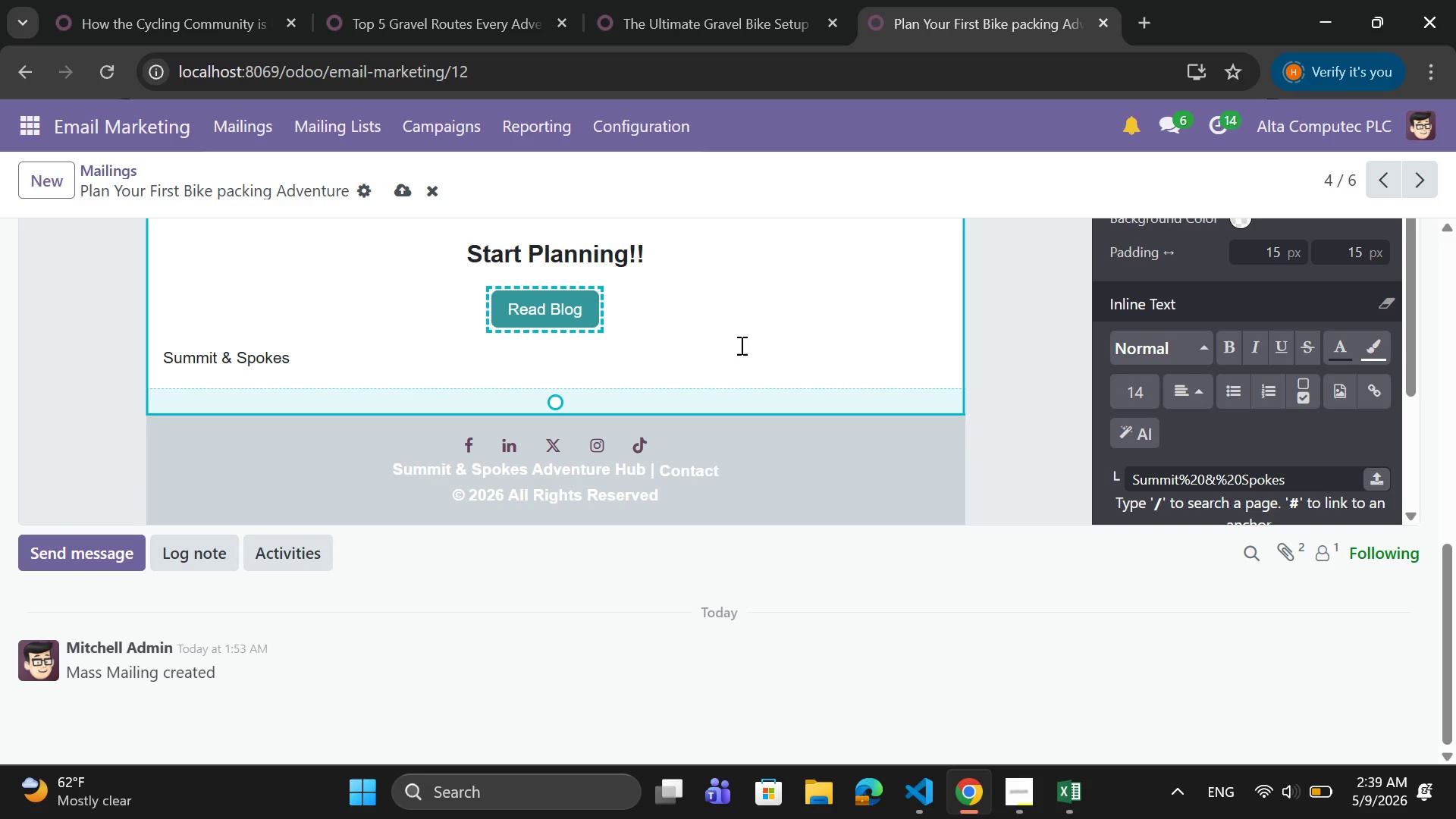 
scroll: coordinate [1120, 411], scroll_direction: down, amount: 1.0
 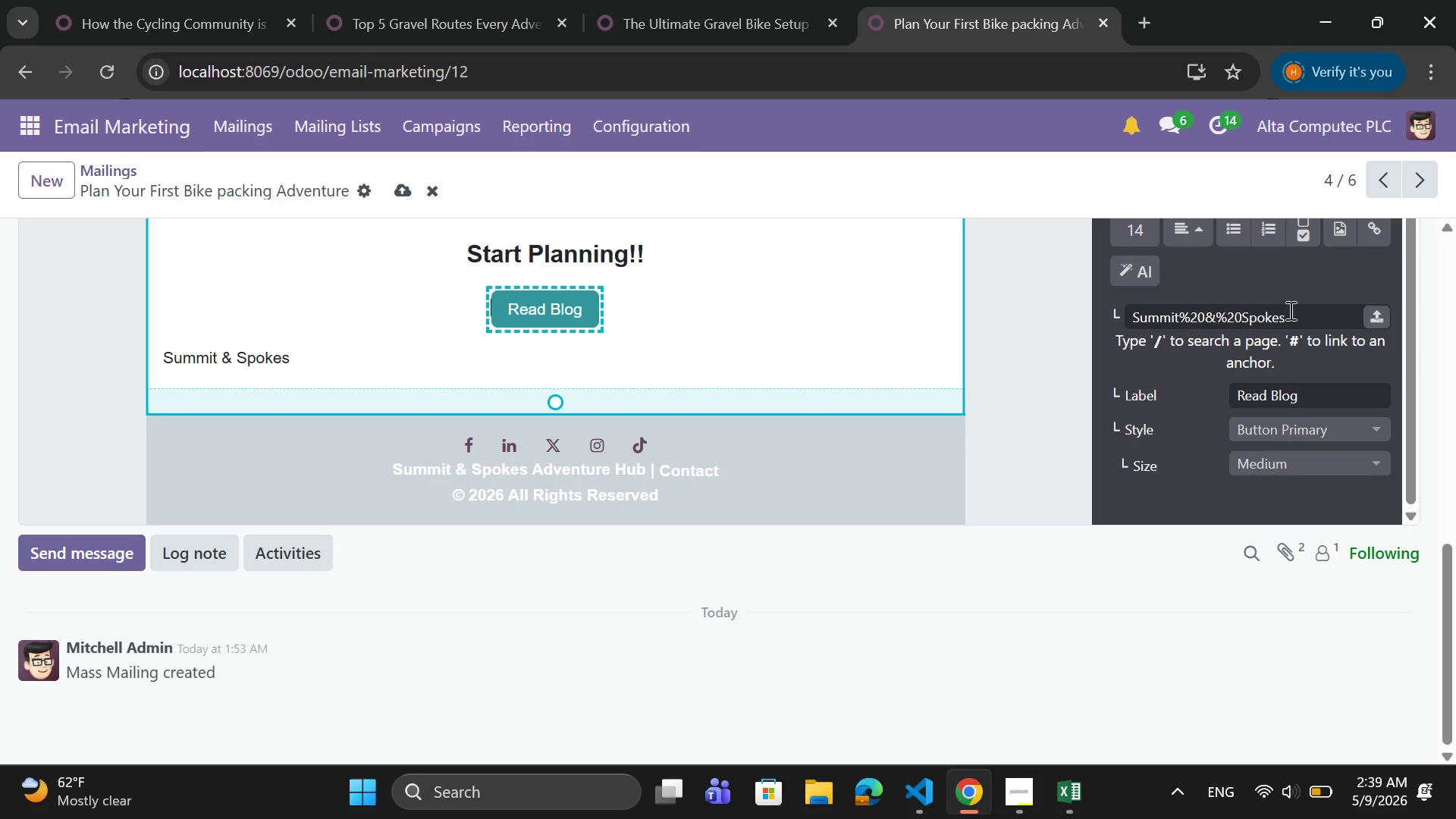 
left_click_drag(start_coordinate=[1291, 310], to_coordinate=[1178, 313])
 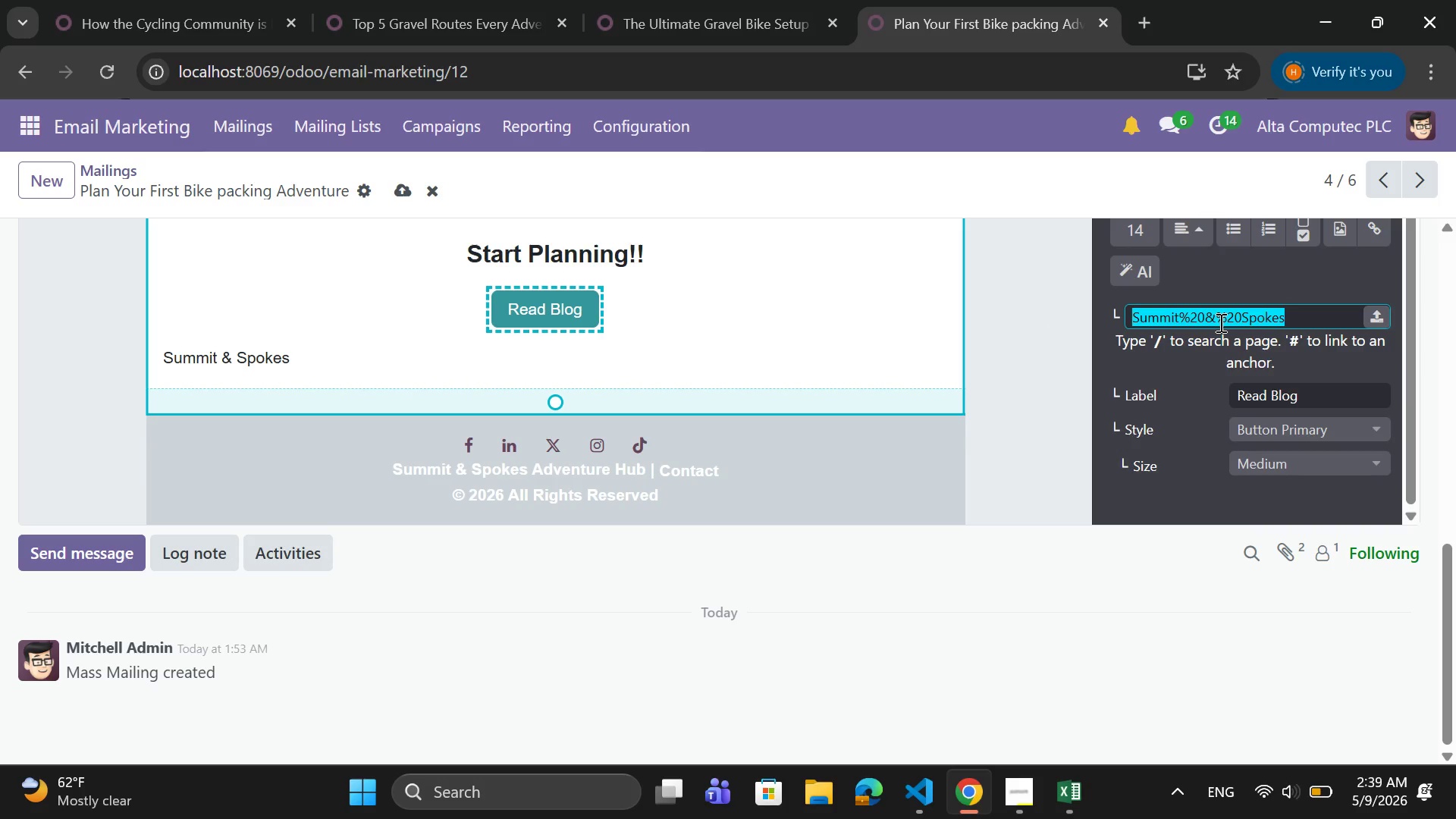 
key(Control+V)
 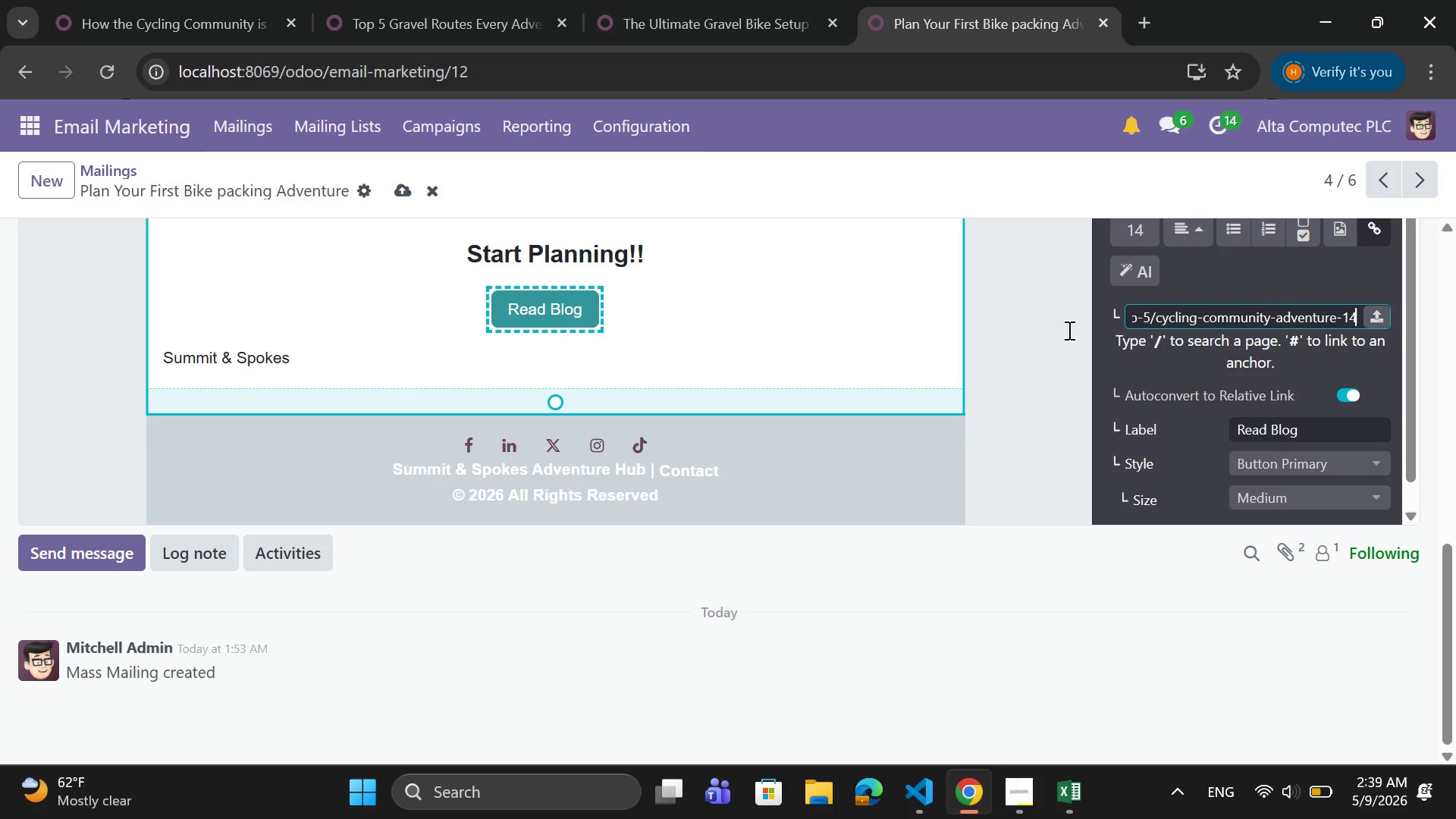 
left_click([1006, 341])
 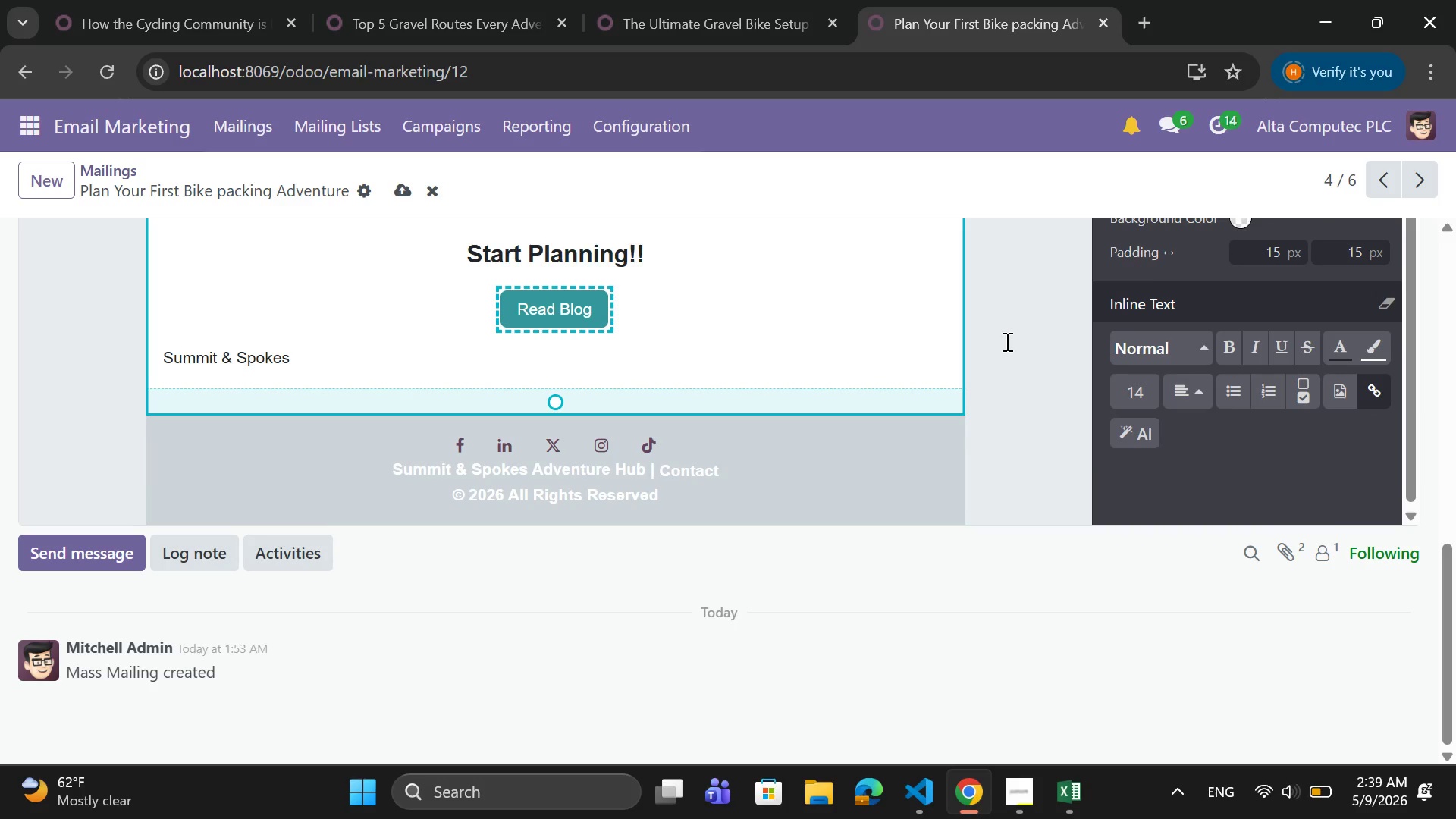 
scroll: coordinate [1006, 341], scroll_direction: up, amount: 6.0
 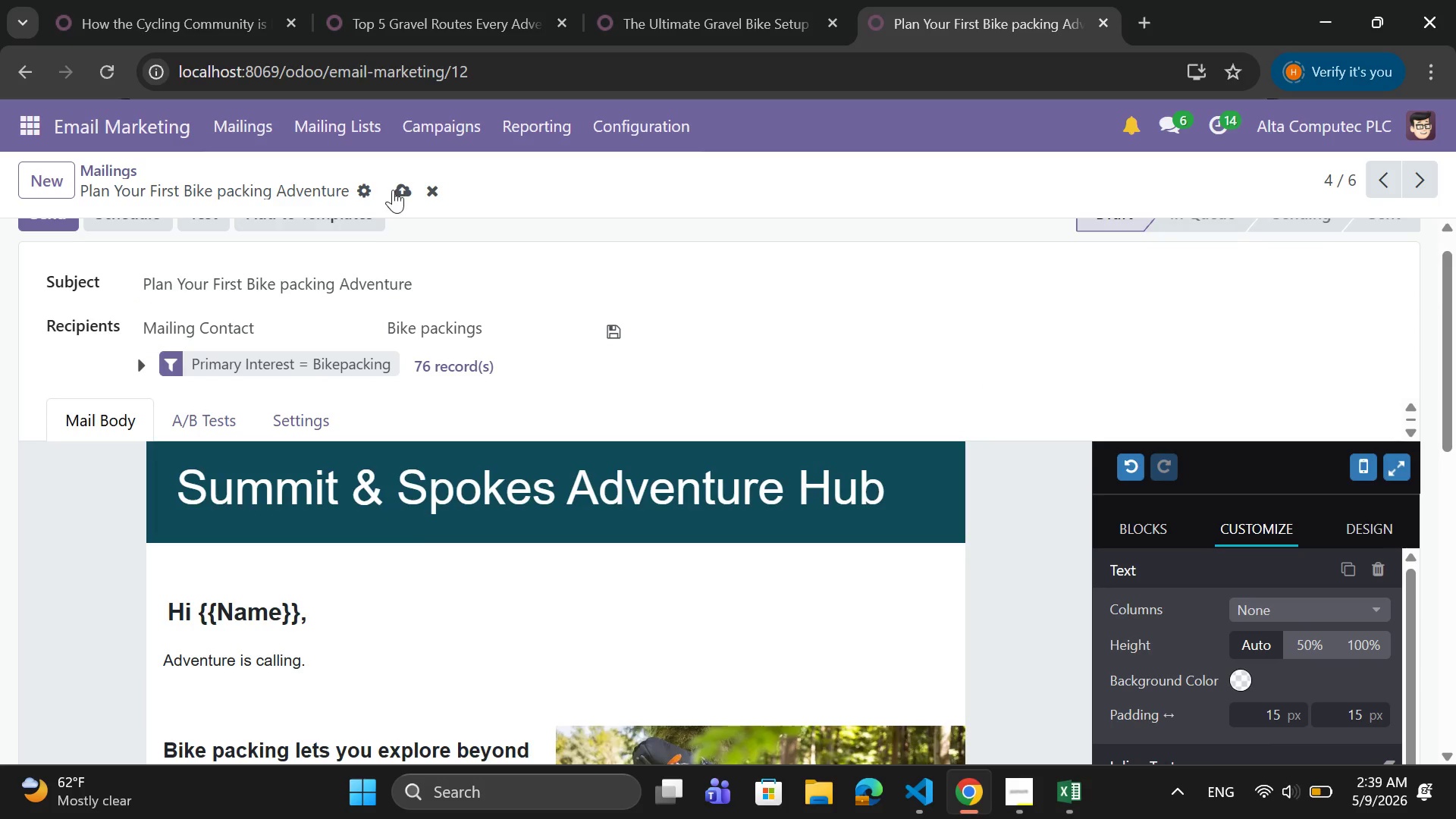 
left_click([397, 187])
 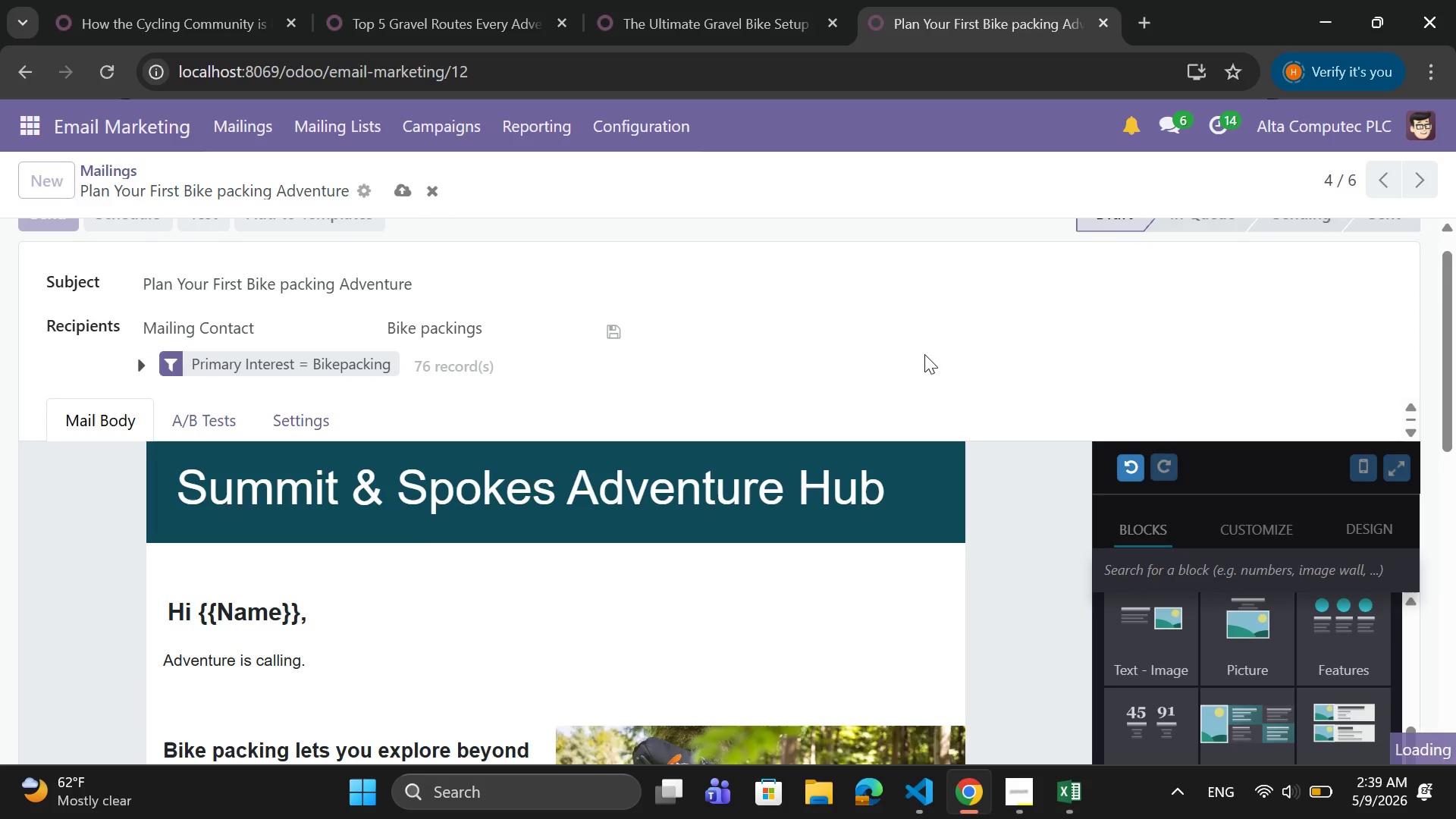 
scroll: coordinate [925, 354], scroll_direction: down, amount: 8.0
 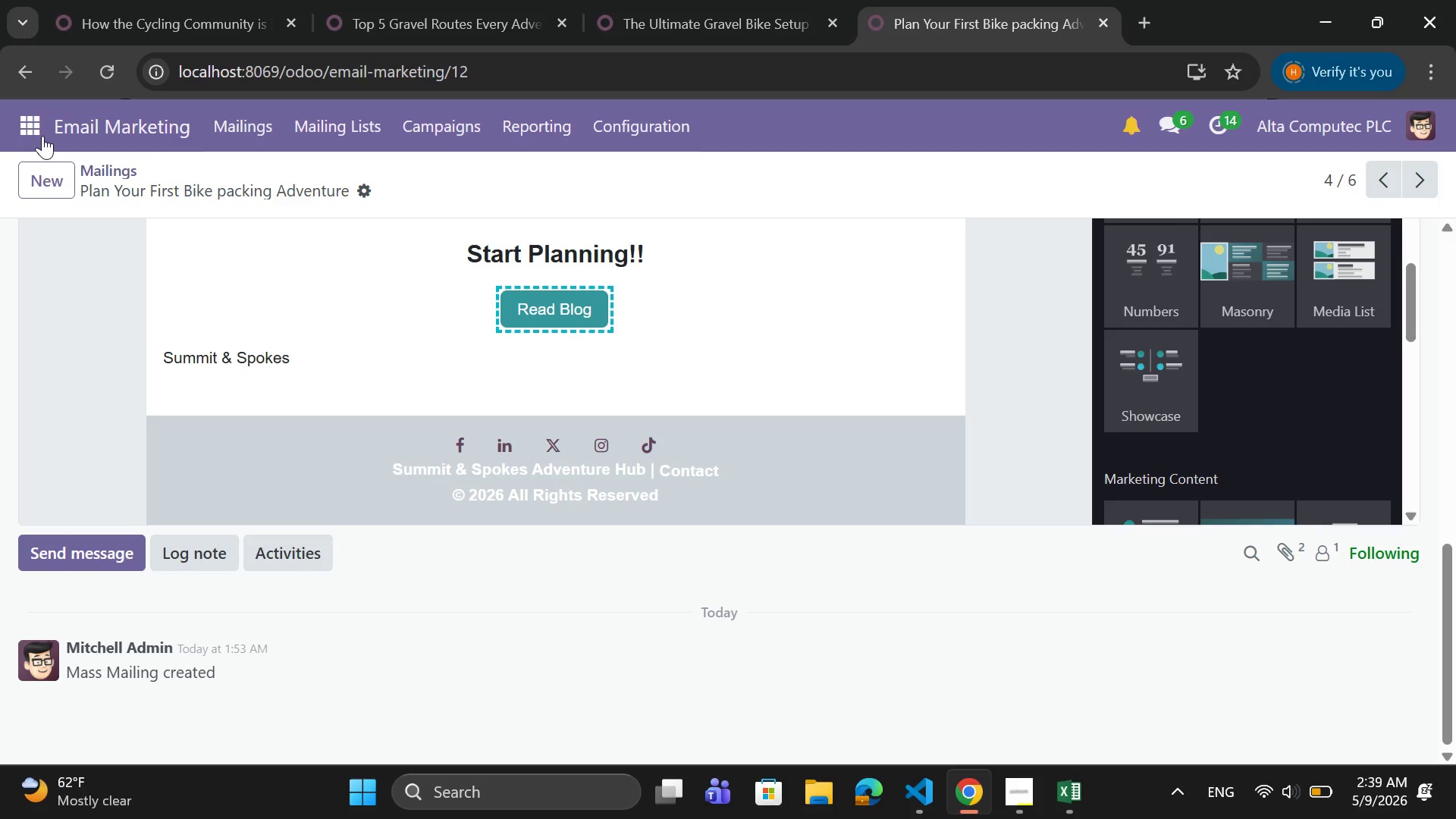 
wait(17.12)
 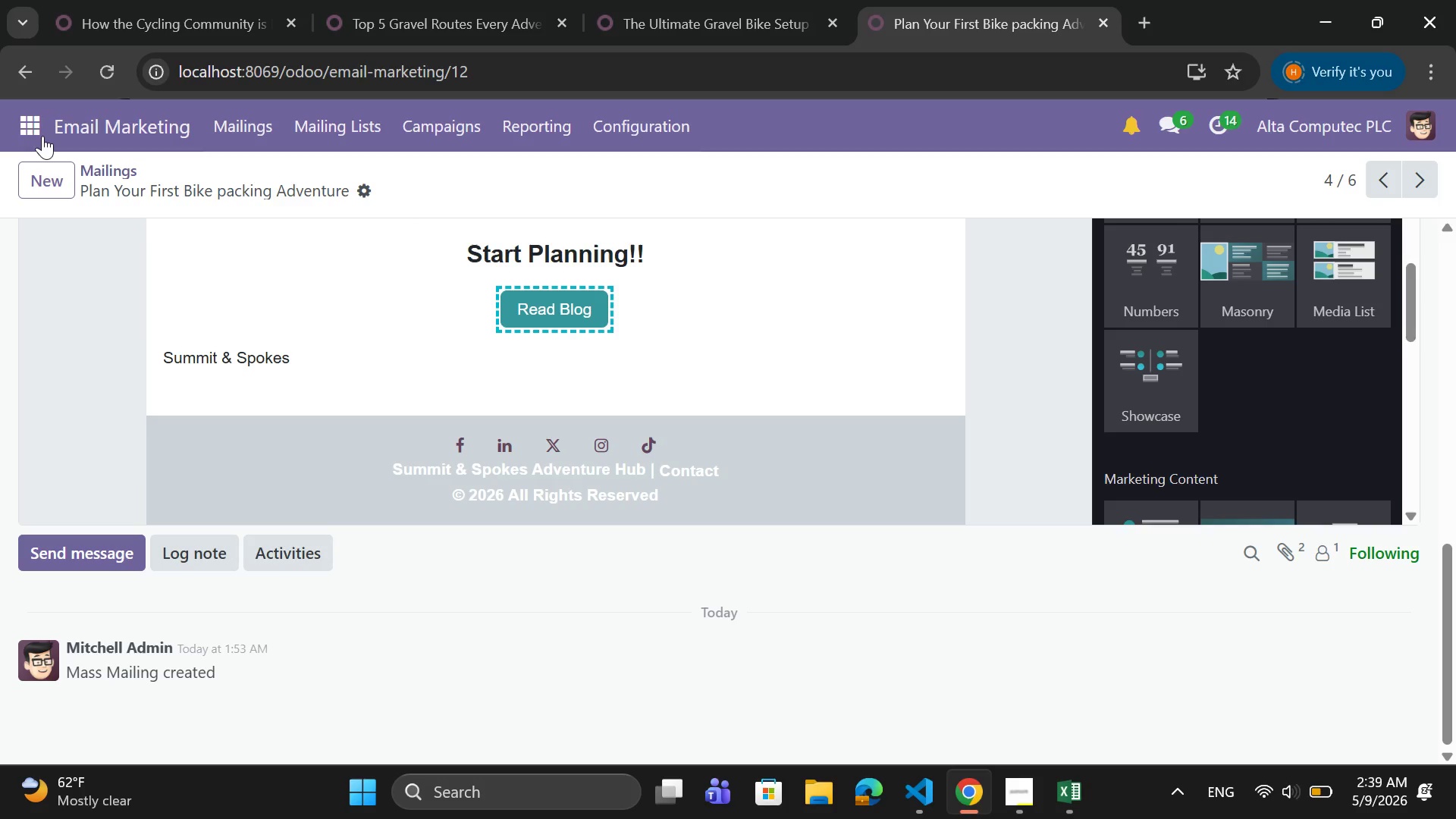 
scroll: coordinate [244, 282], scroll_direction: up, amount: 10.0
 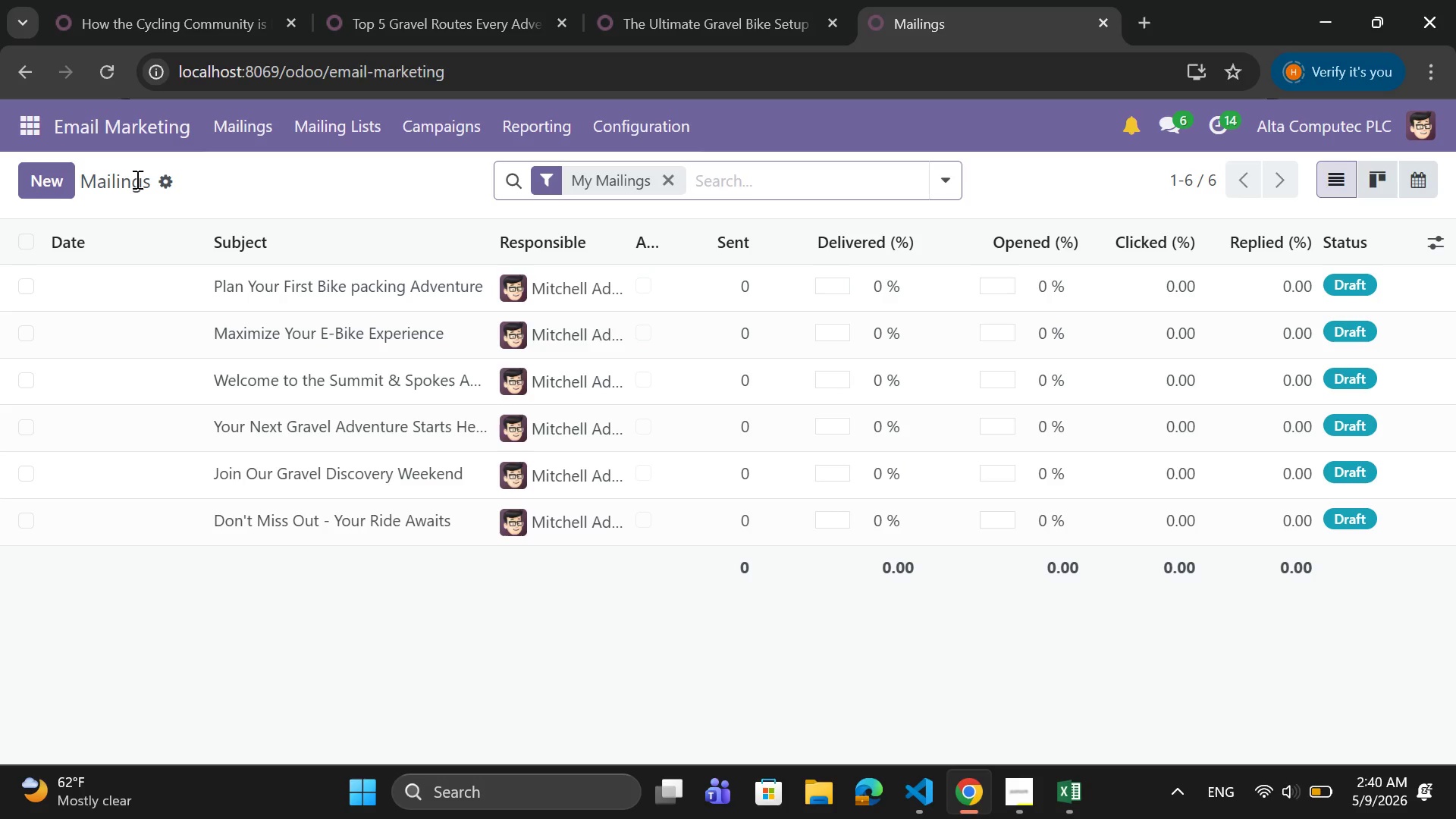 
wait(24.98)
 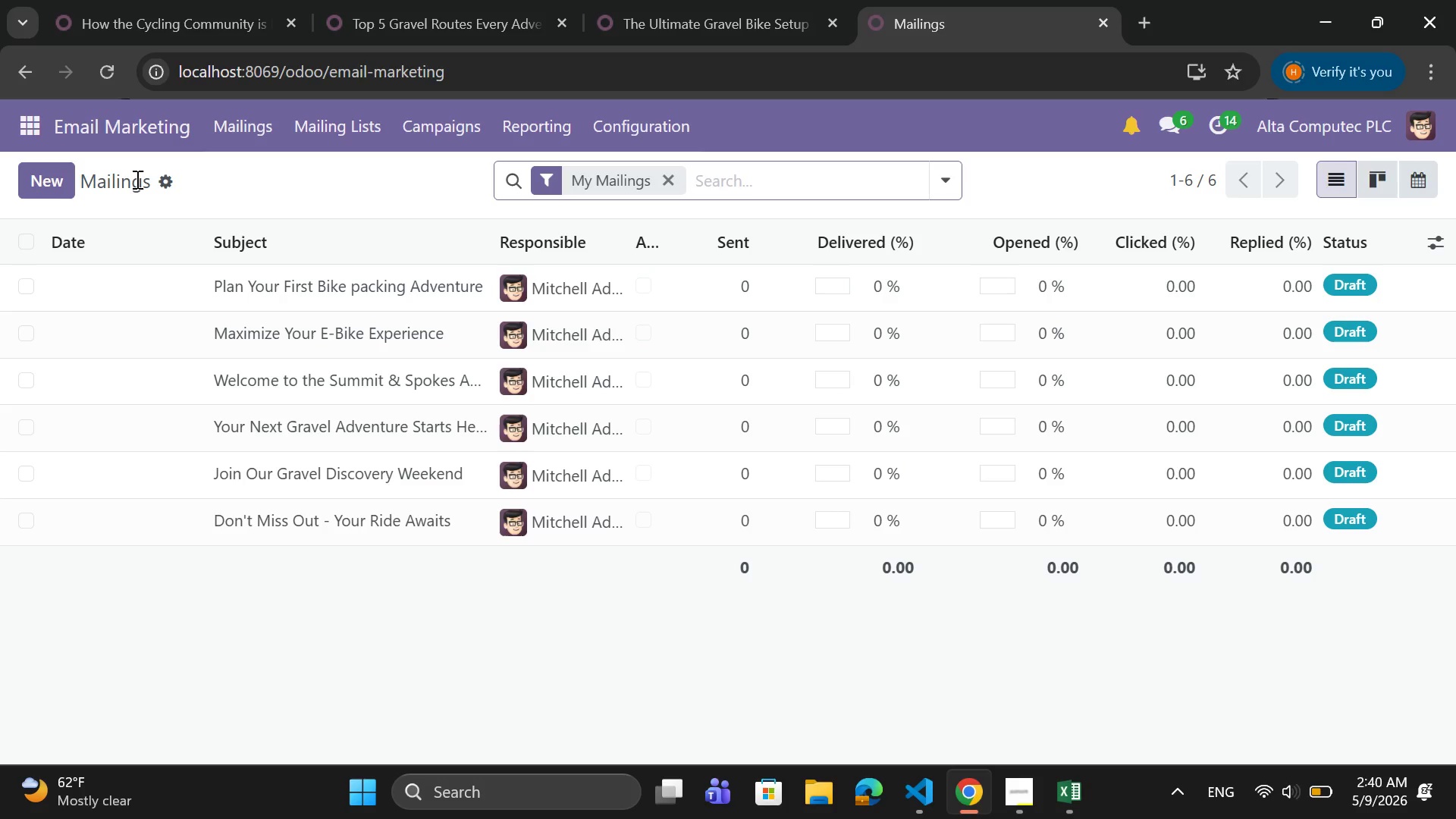 
type(gl,)
 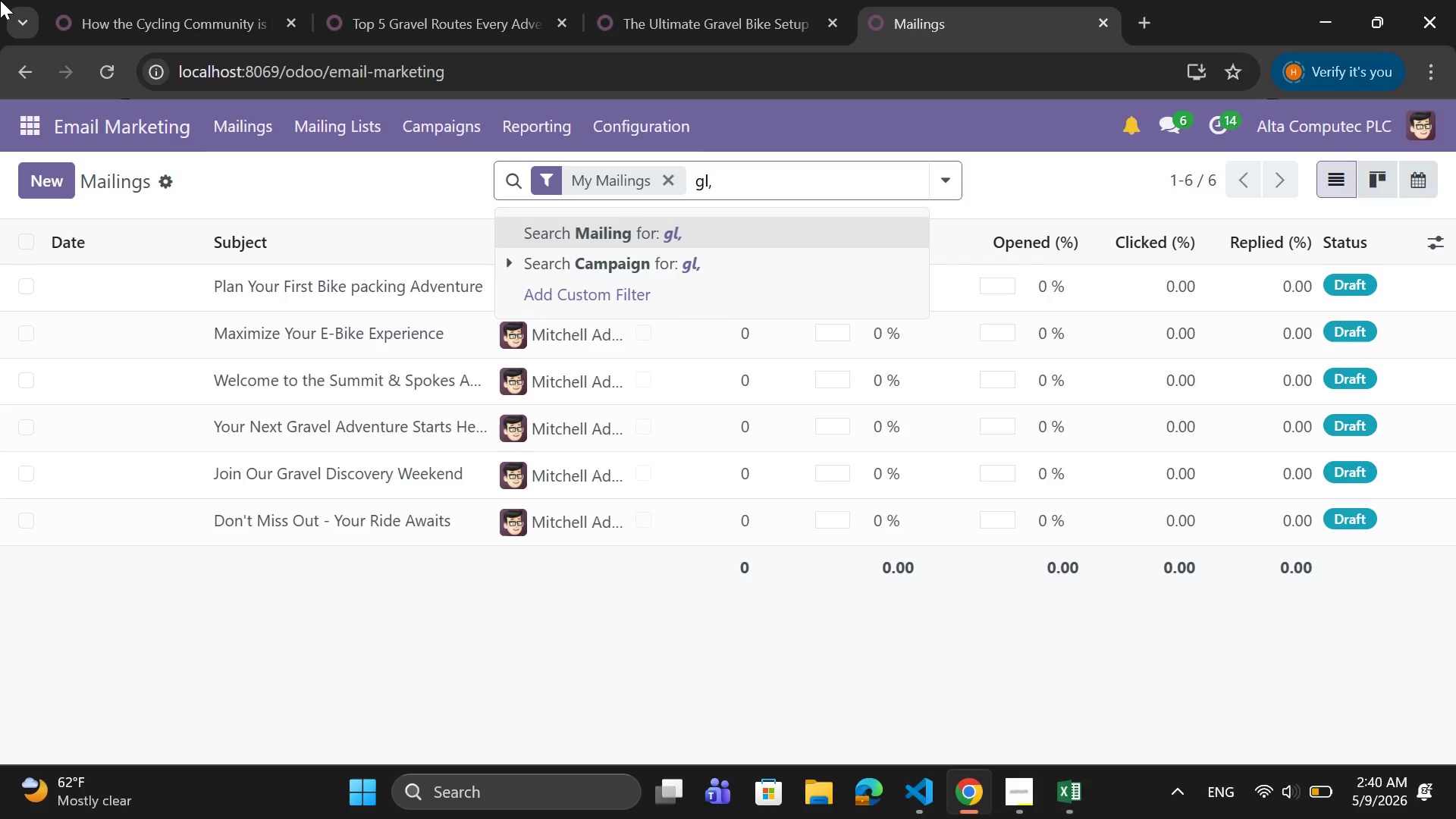 
key(Backspace)
 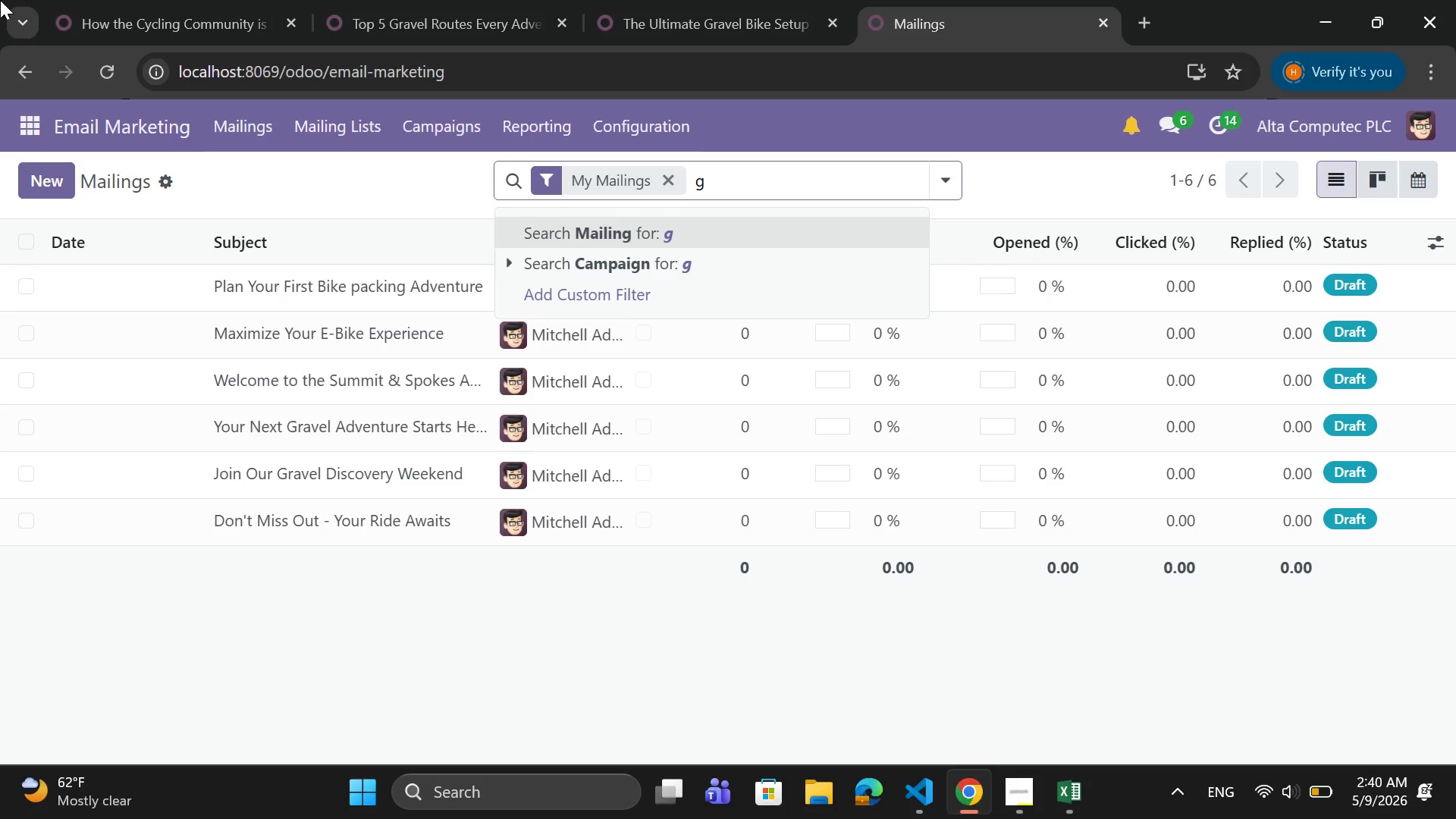 
key(Backspace)
 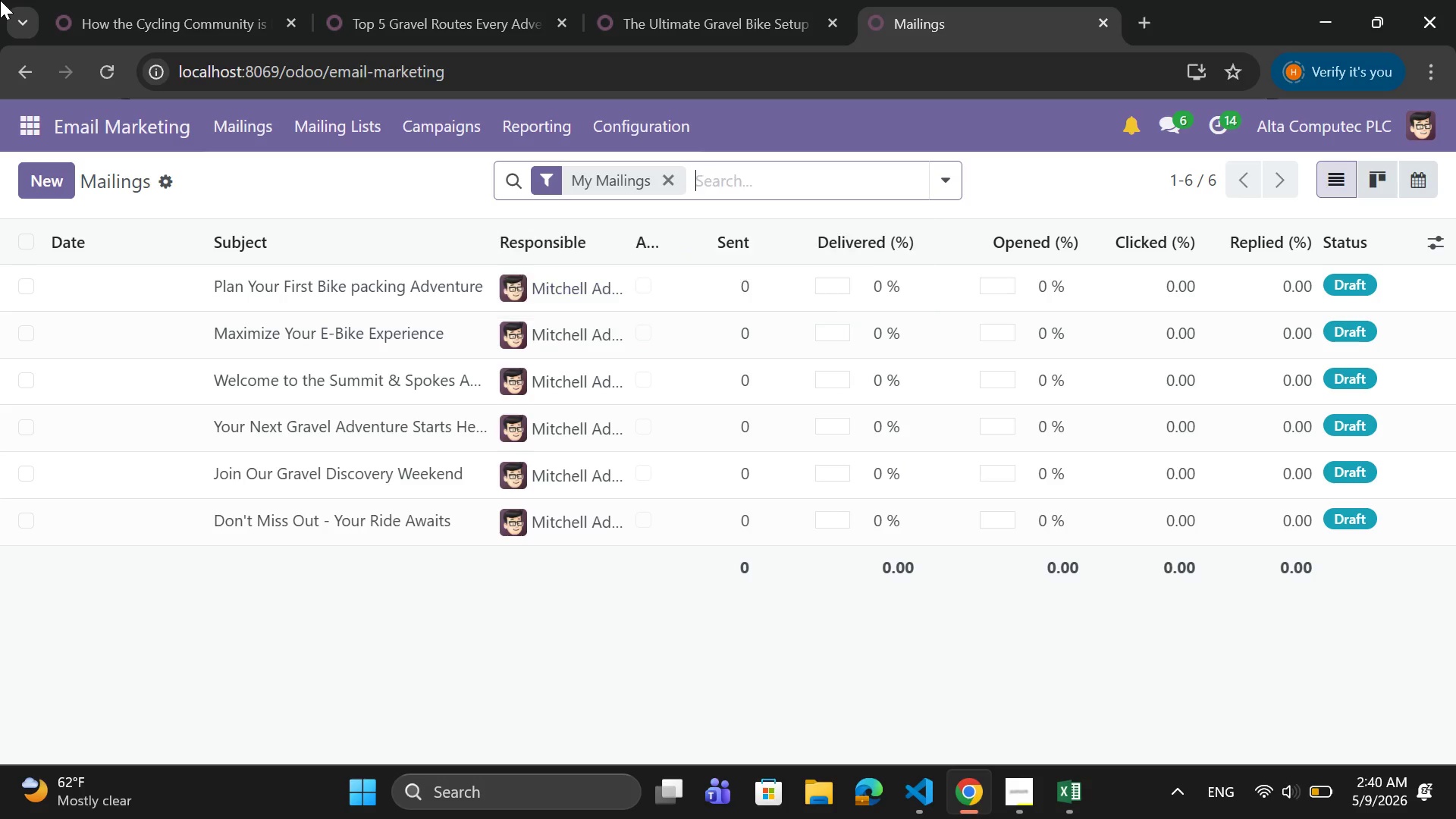 
key(Backspace)
 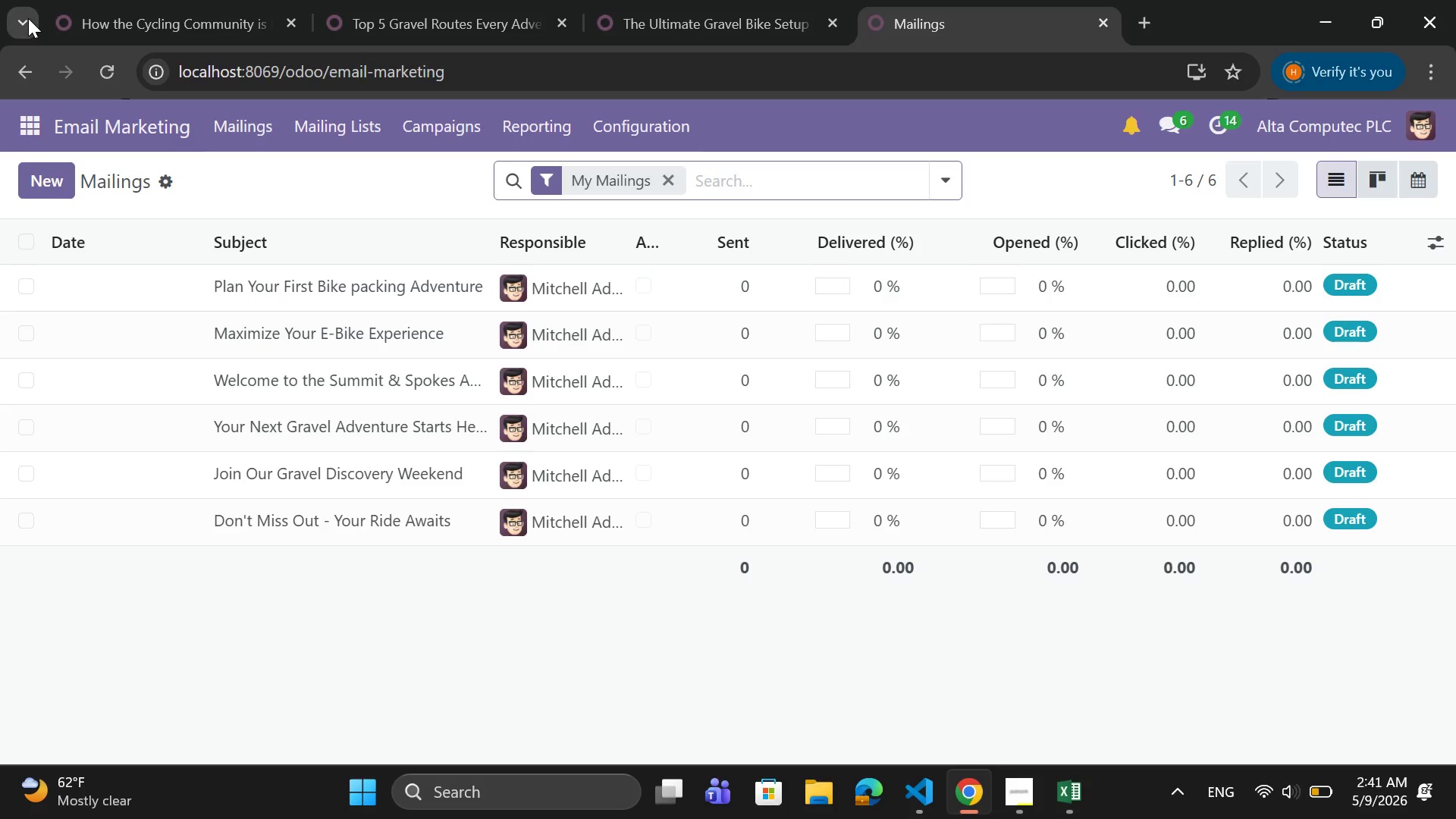 
wait(48.17)
 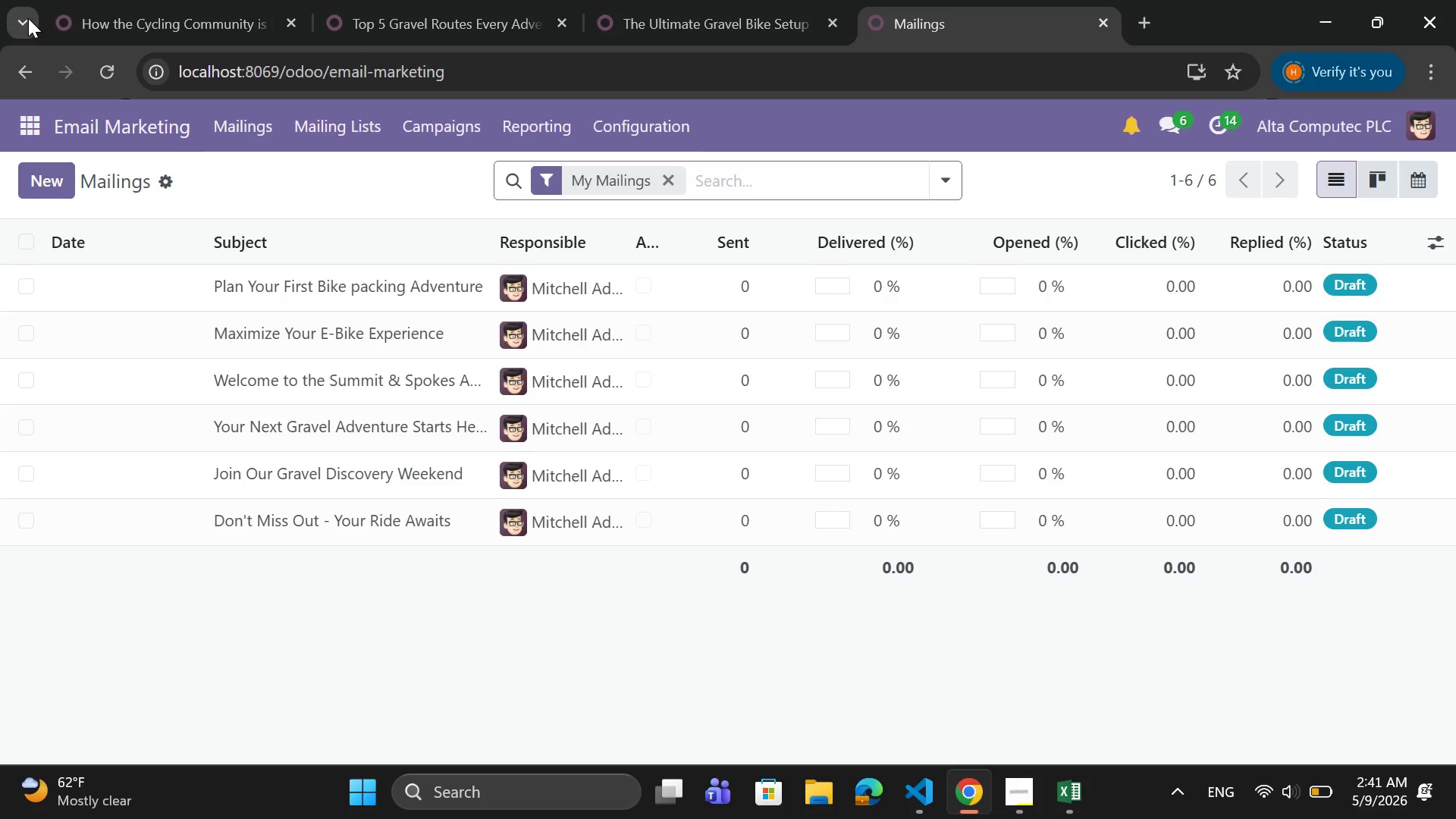 
left_click([1328, 787])
 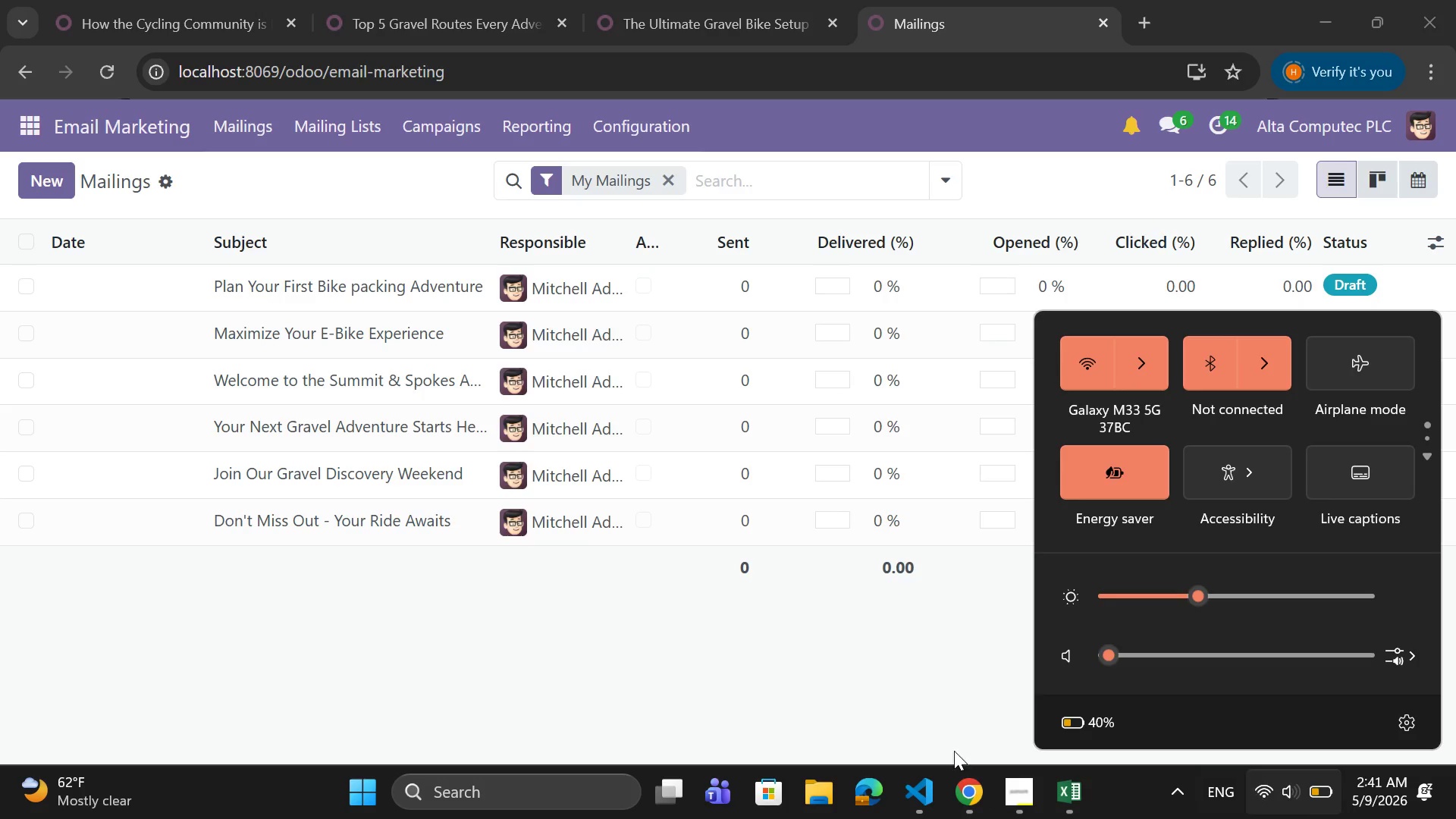 
left_click([840, 705])
 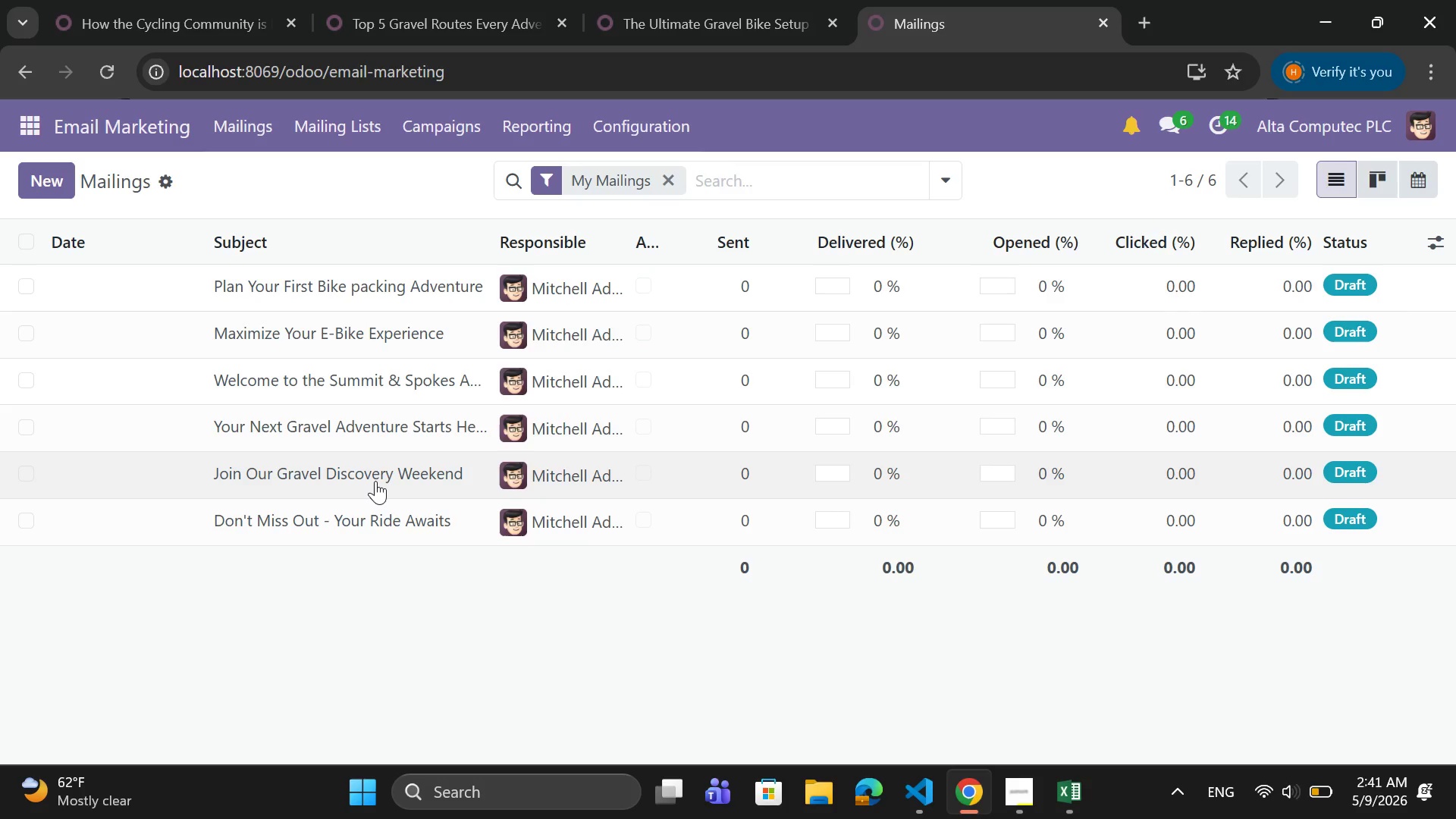 
wait(7.64)
 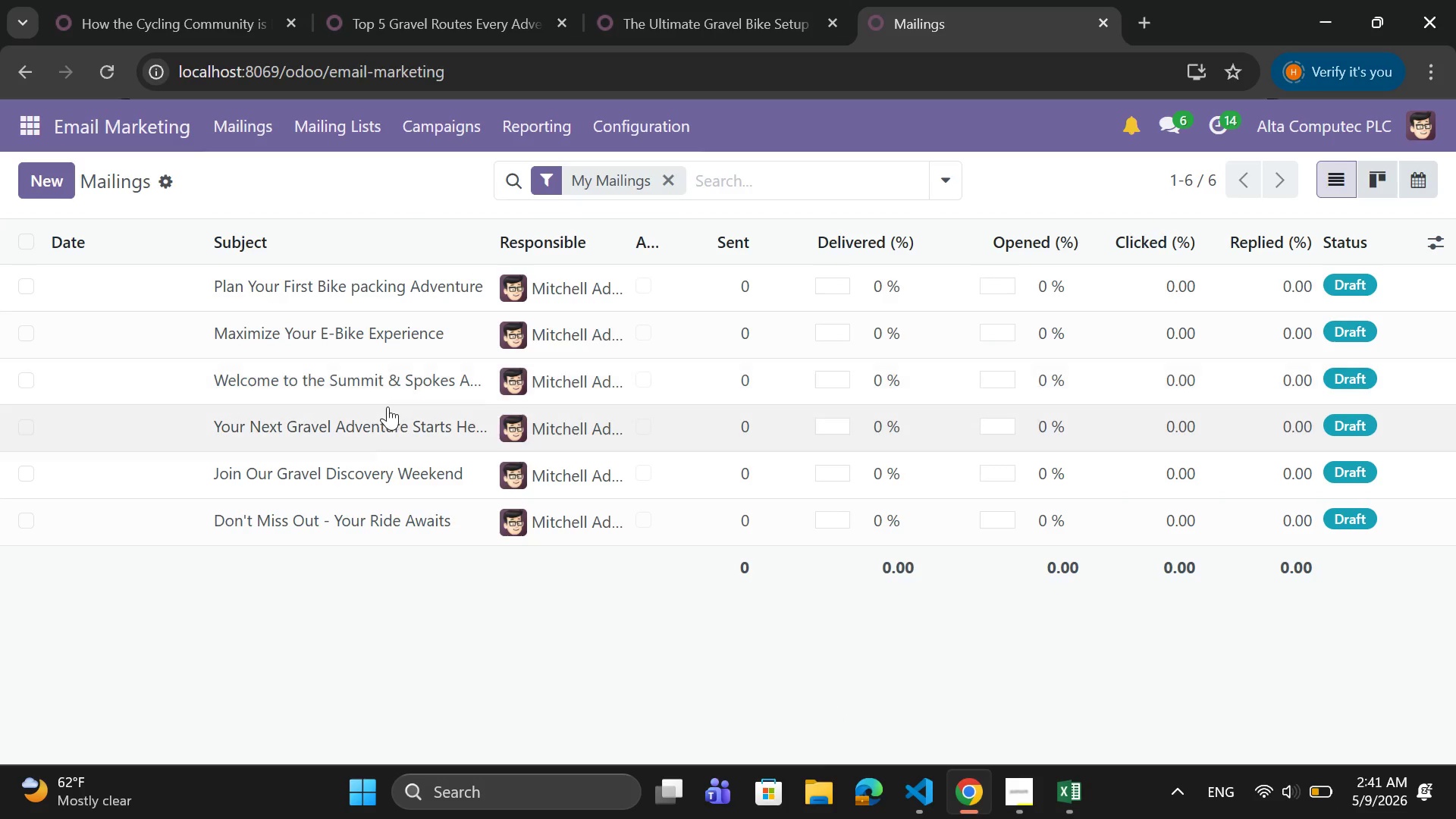 
scroll: coordinate [372, 515], scroll_direction: none, amount: 0.0
 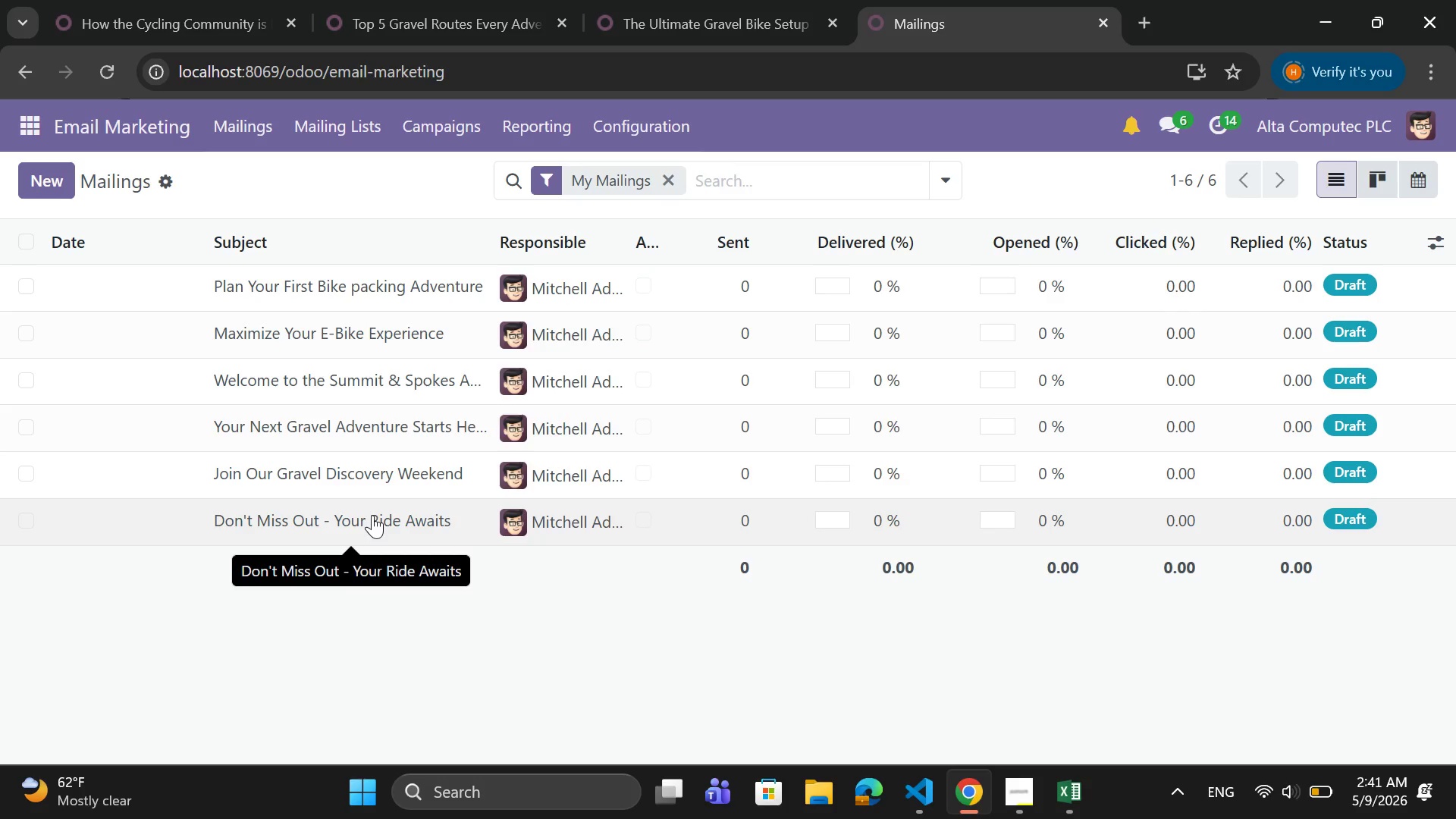 
left_click([372, 515])
 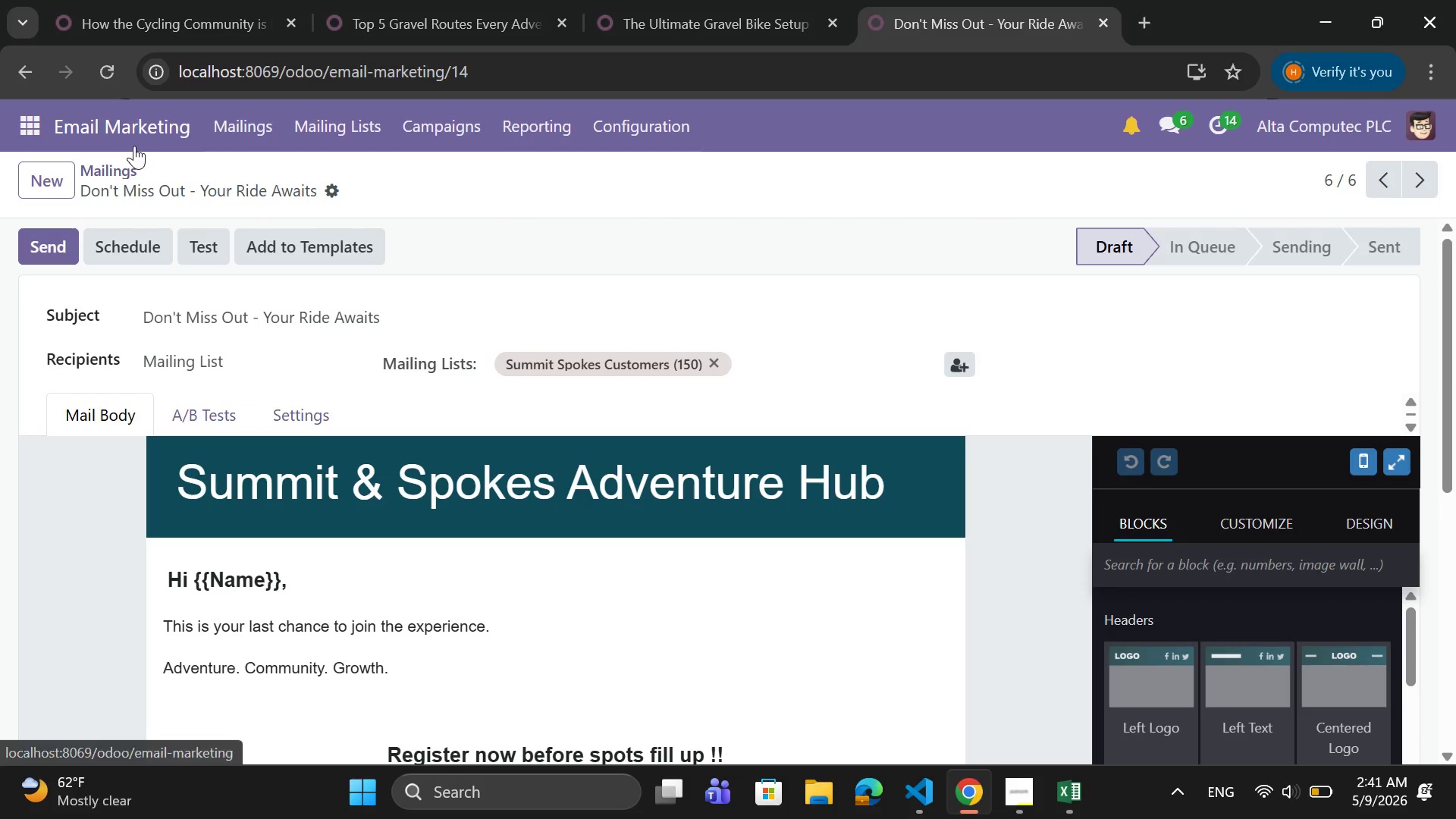 
left_click([109, 166])
 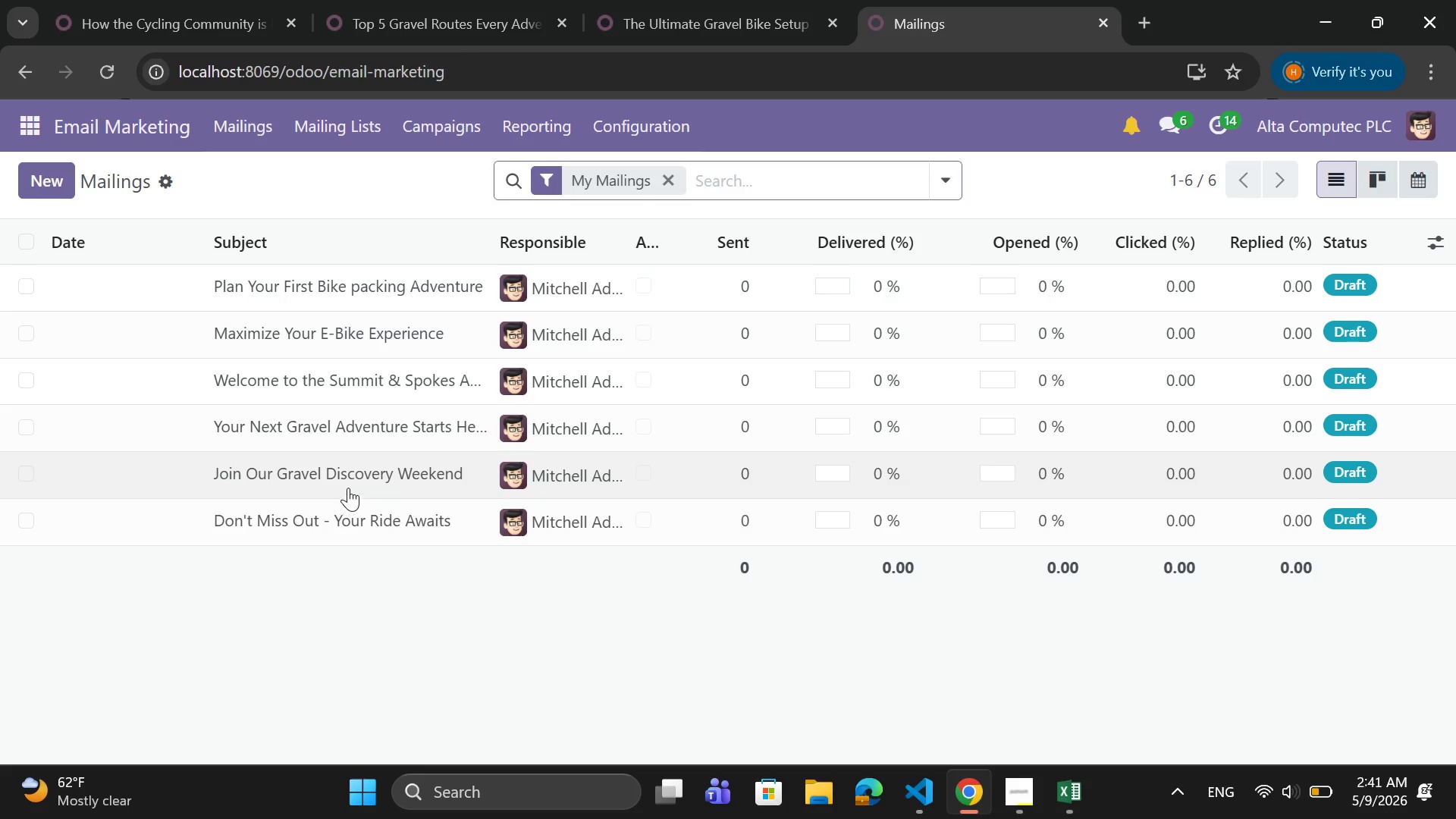 
left_click([354, 482])
 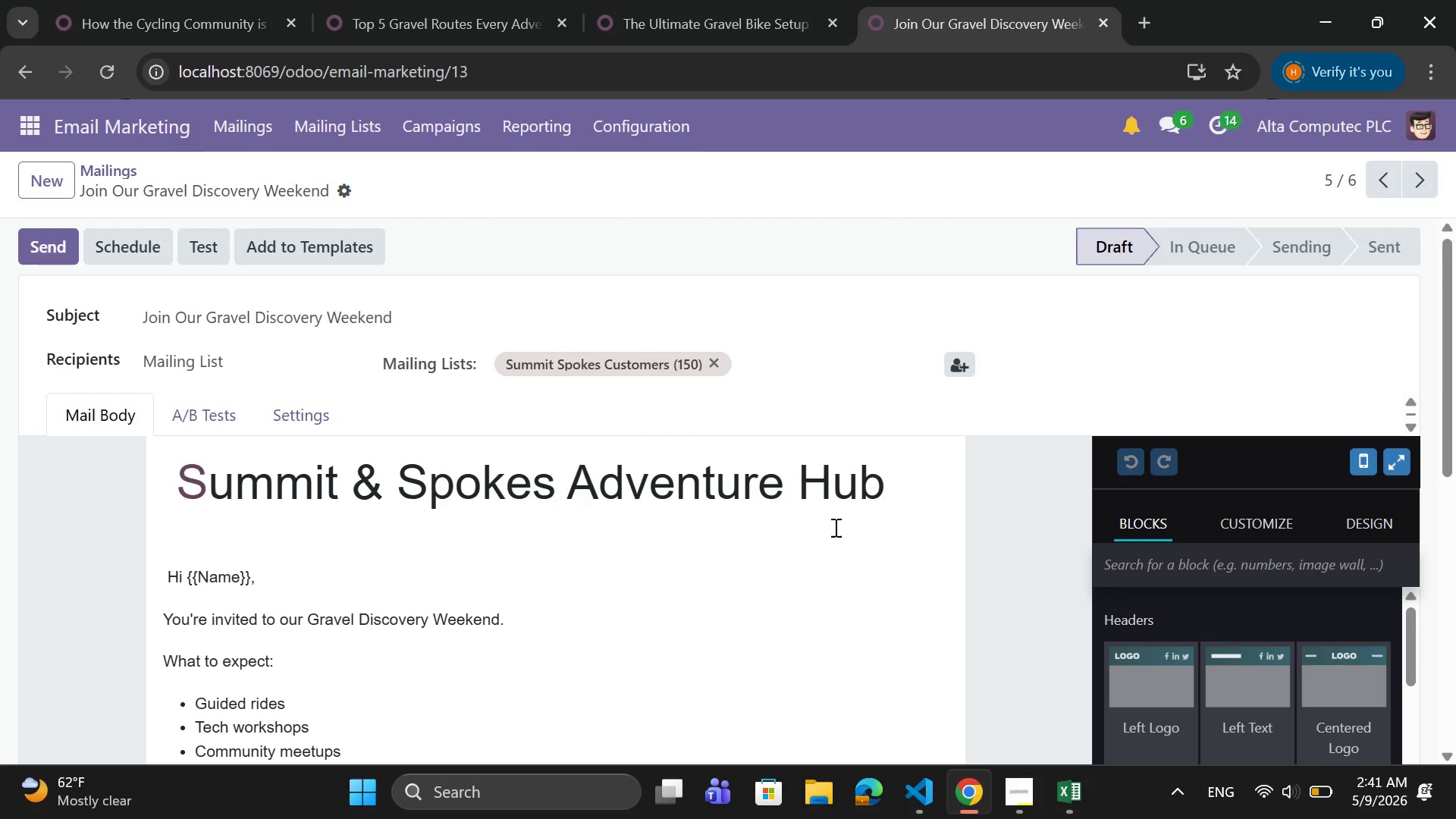 
left_click([930, 496])
 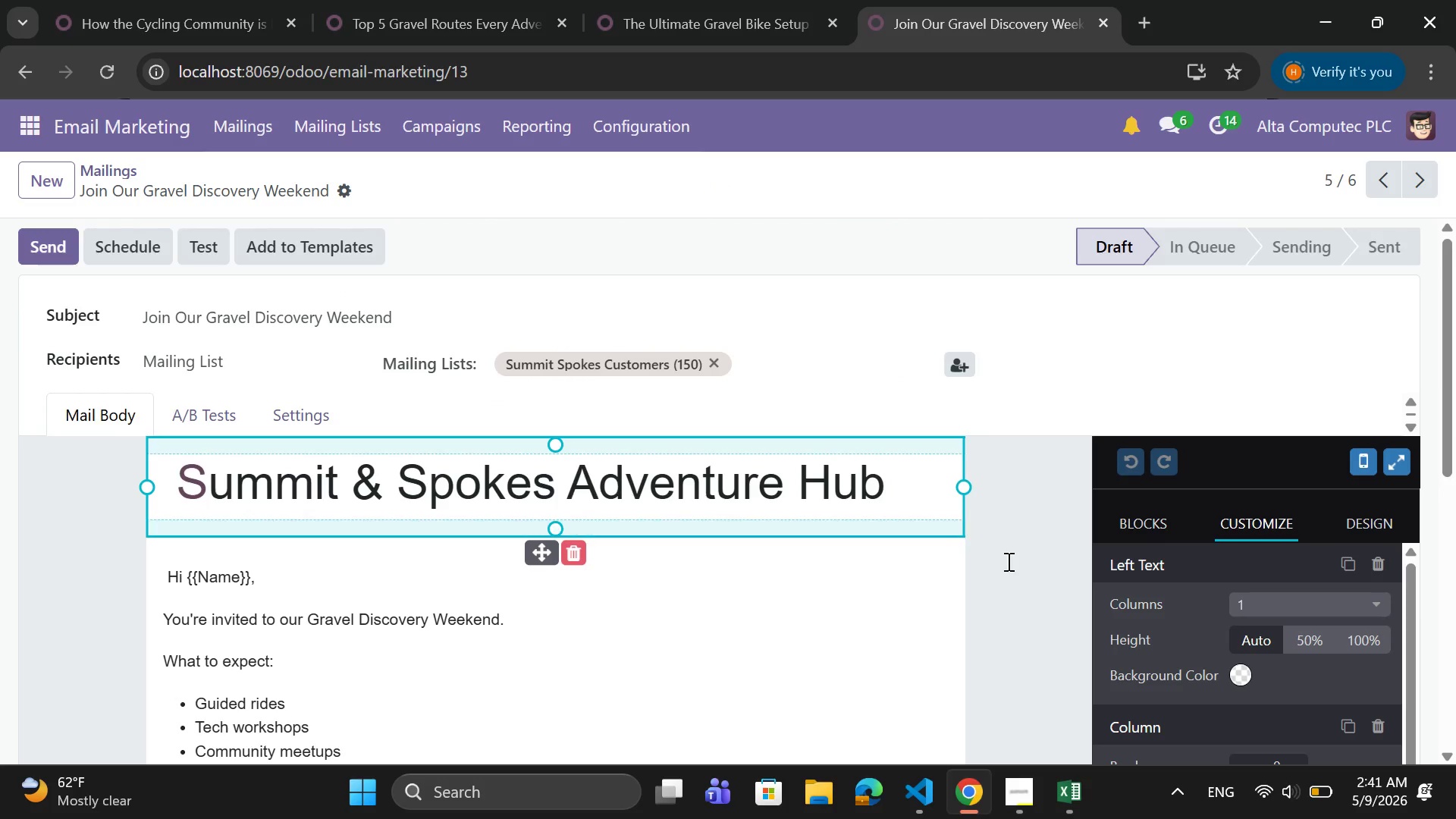 
scroll: coordinate [1194, 648], scroll_direction: down, amount: 2.0
 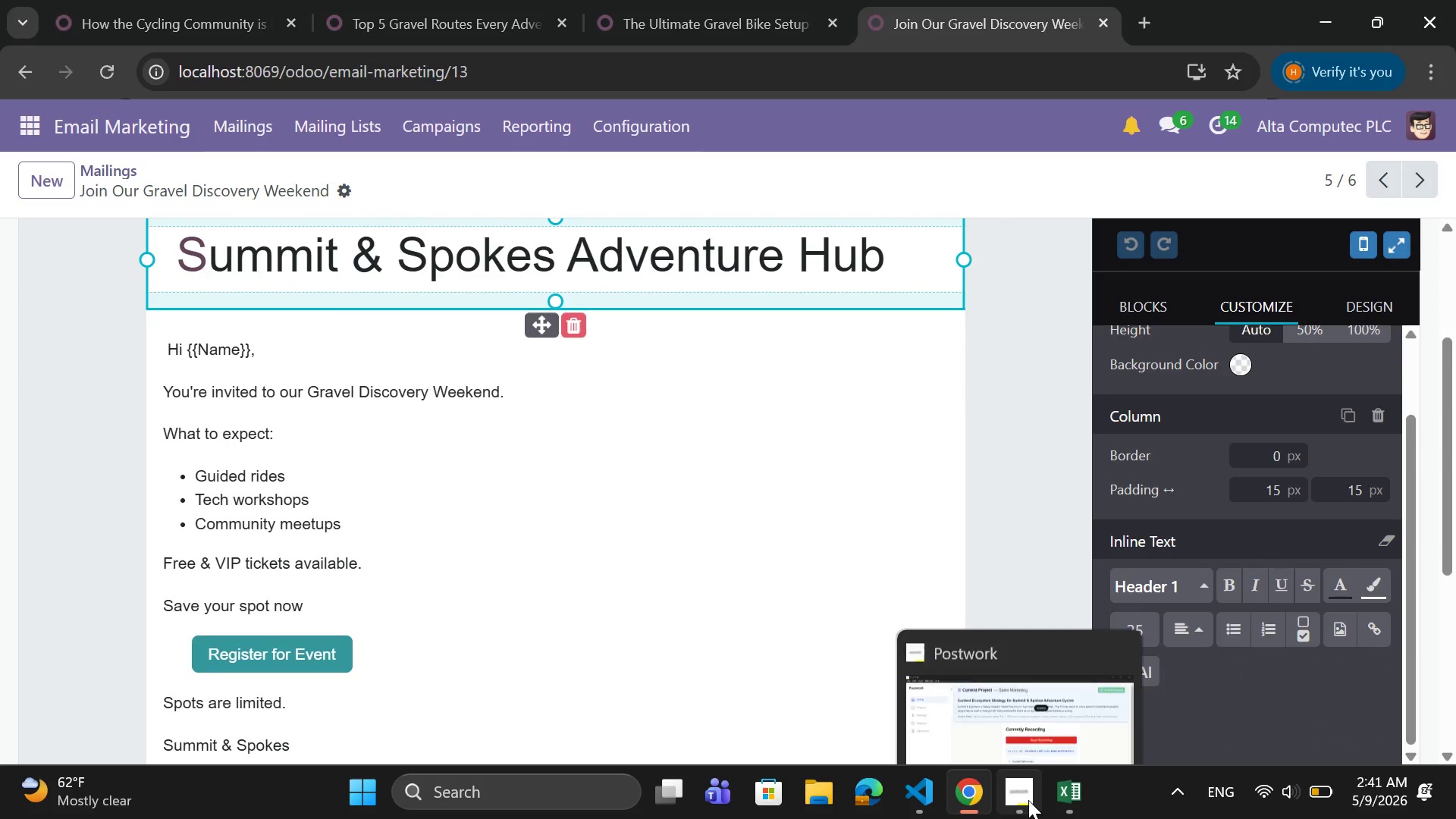 
left_click([1028, 800])